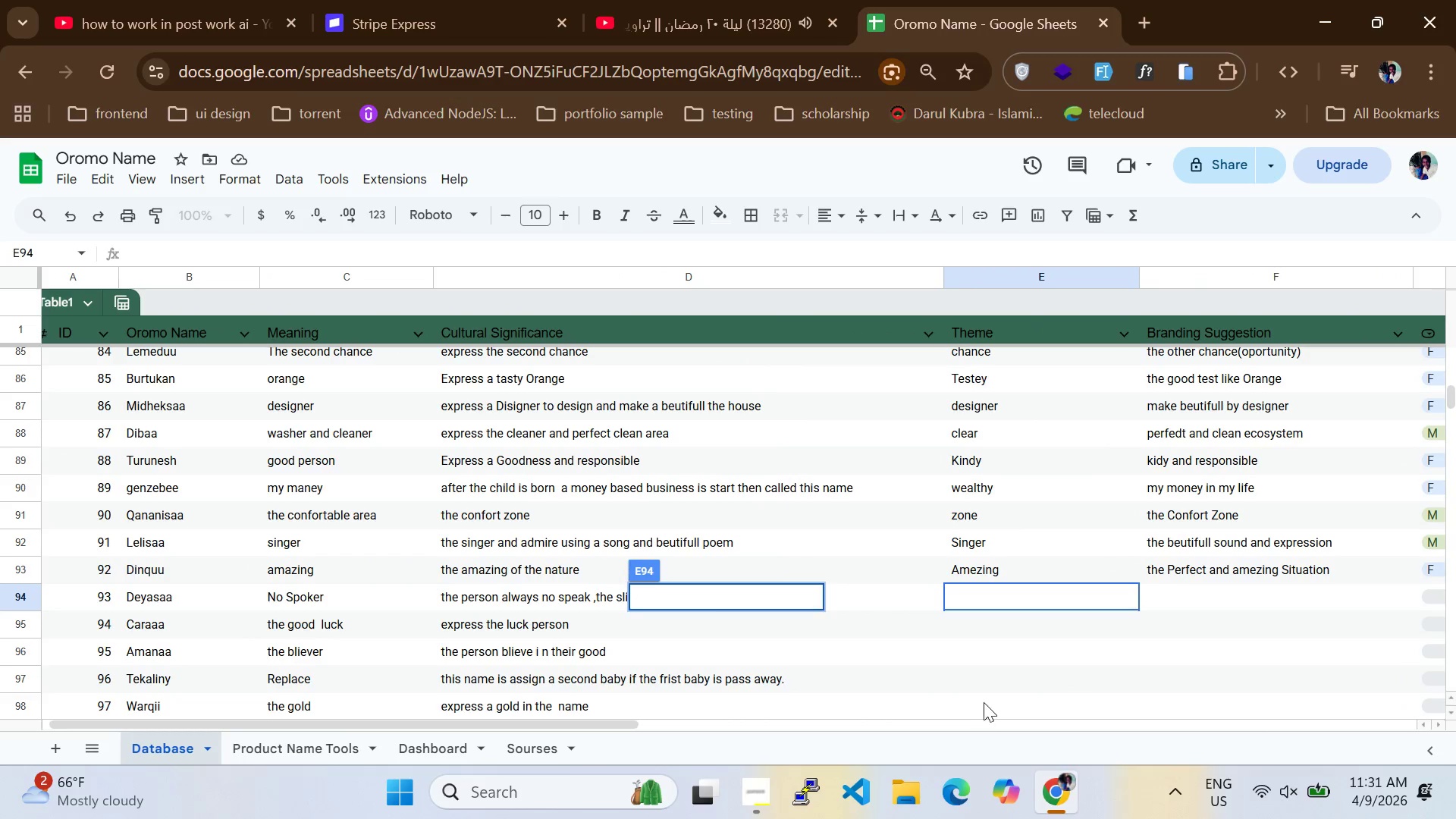 
left_click([984, 702])
 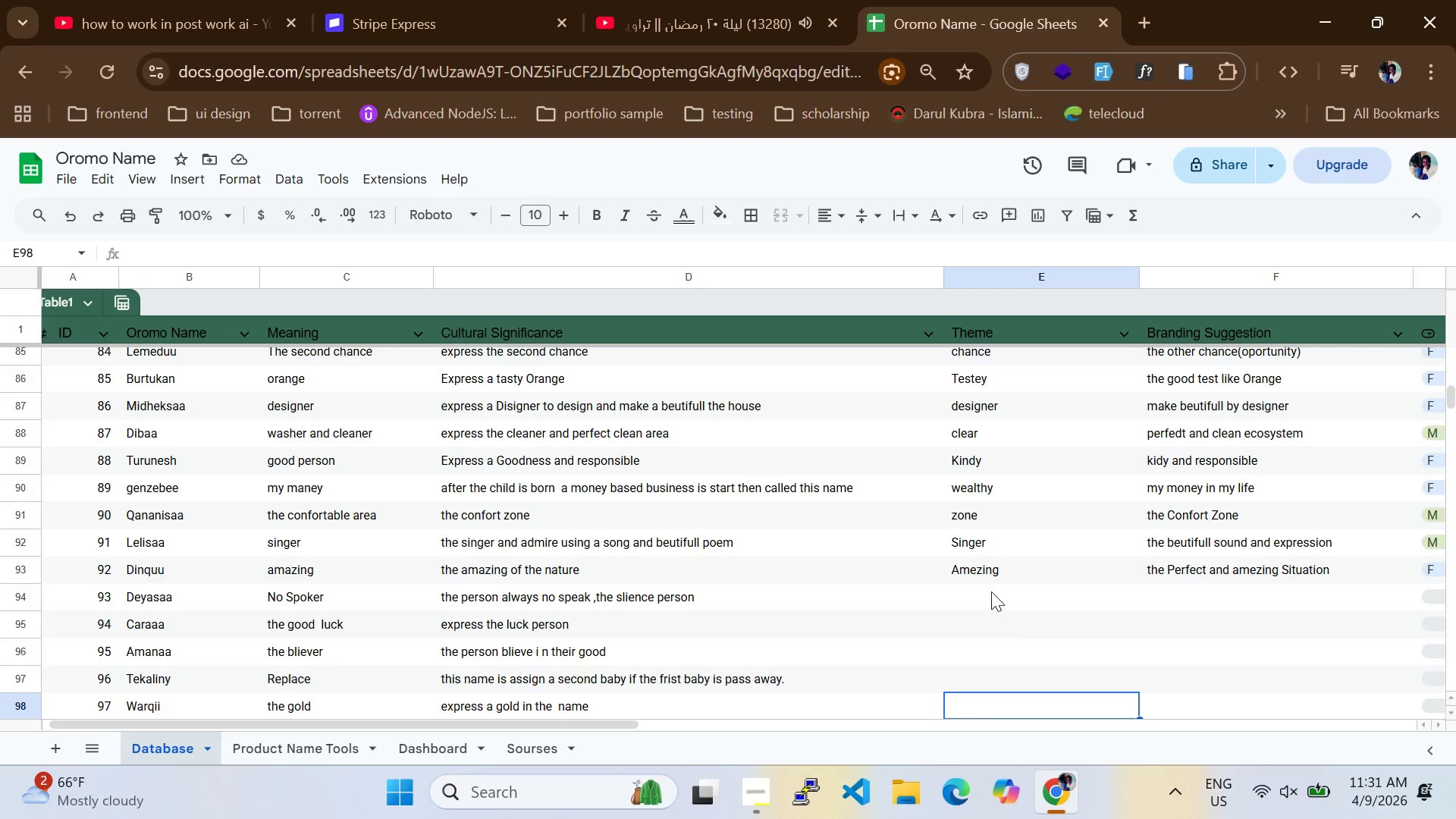 
left_click([991, 591])
 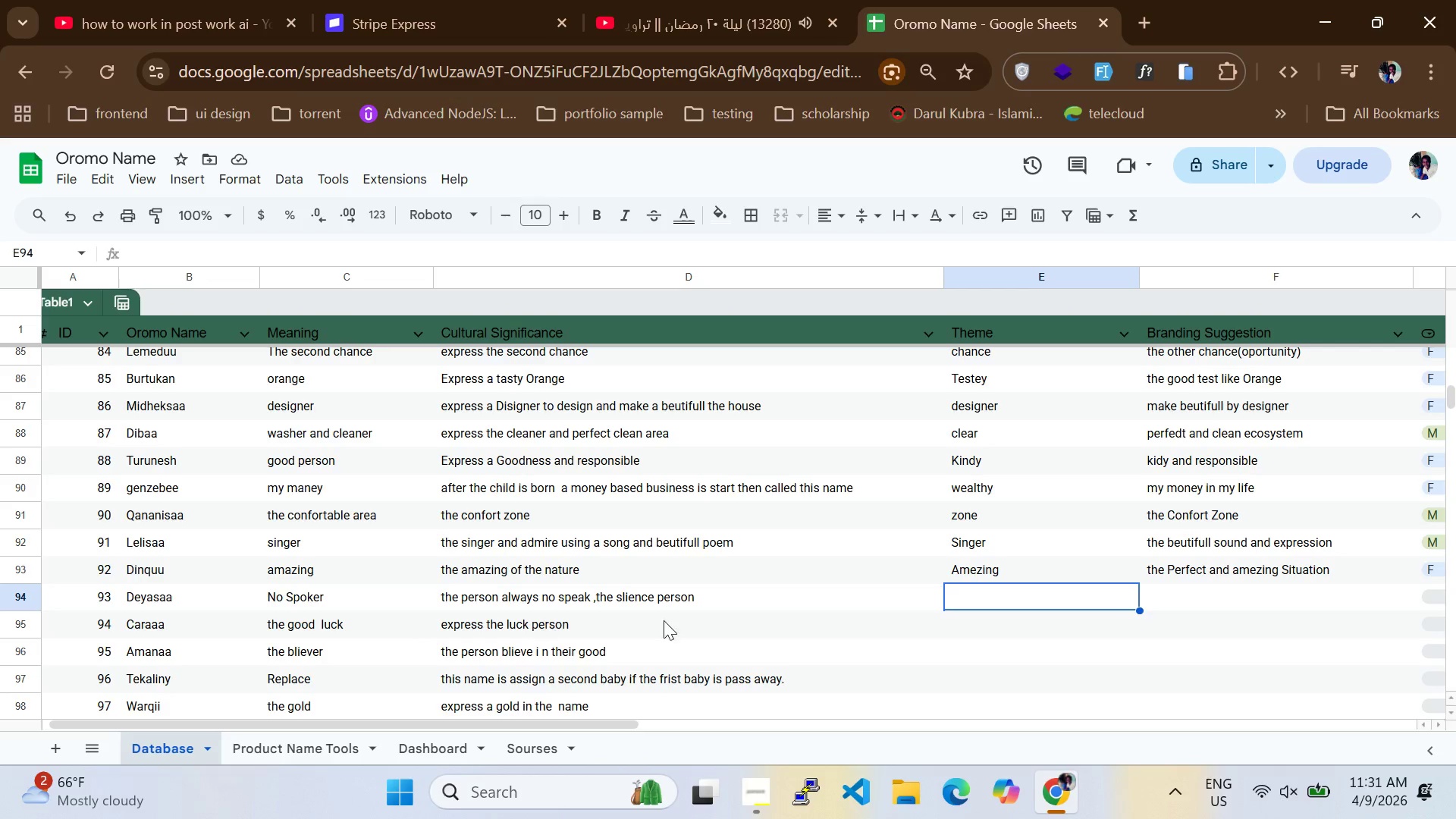 
double_click([1012, 598])
 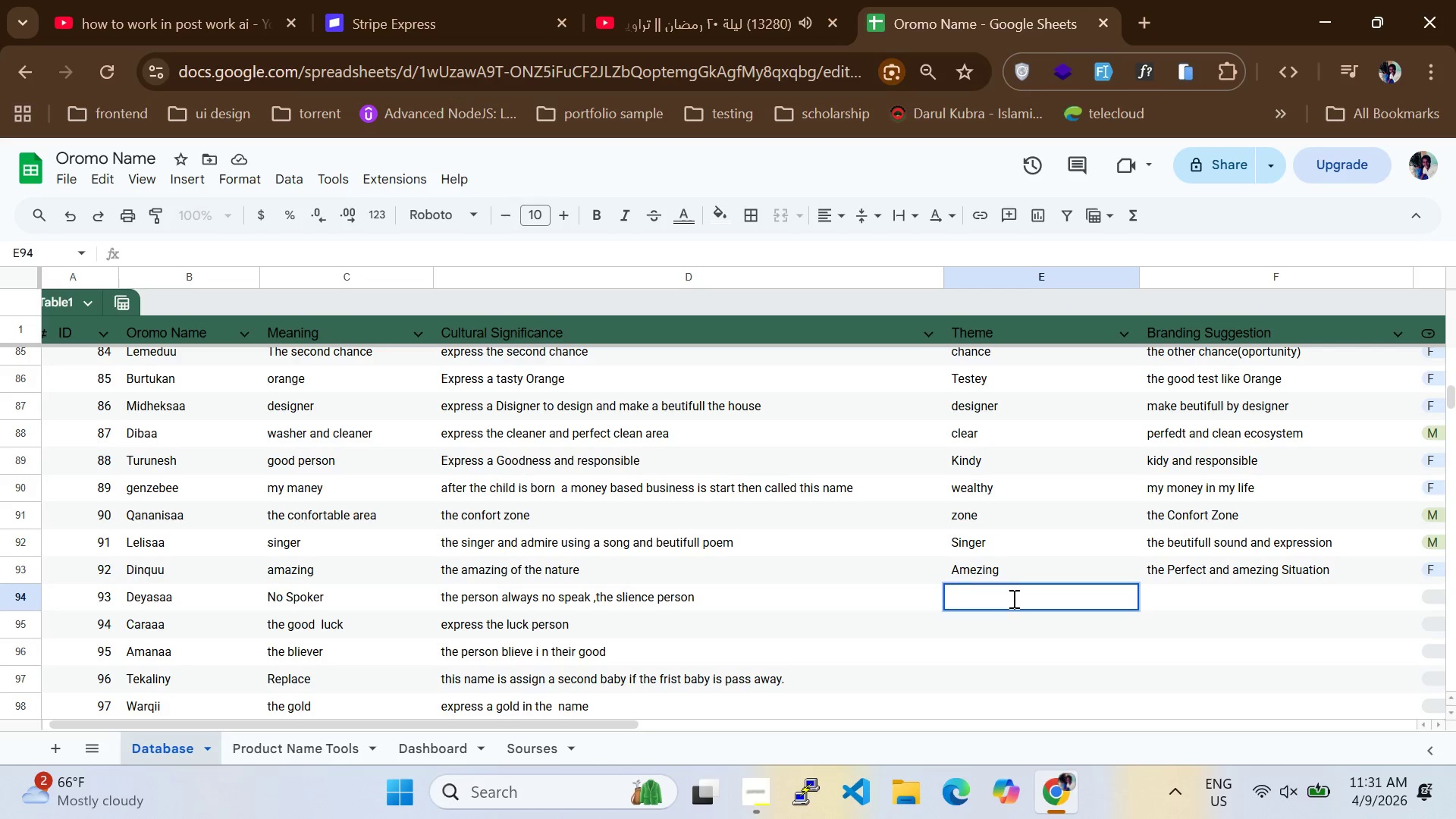 
type(slience)
 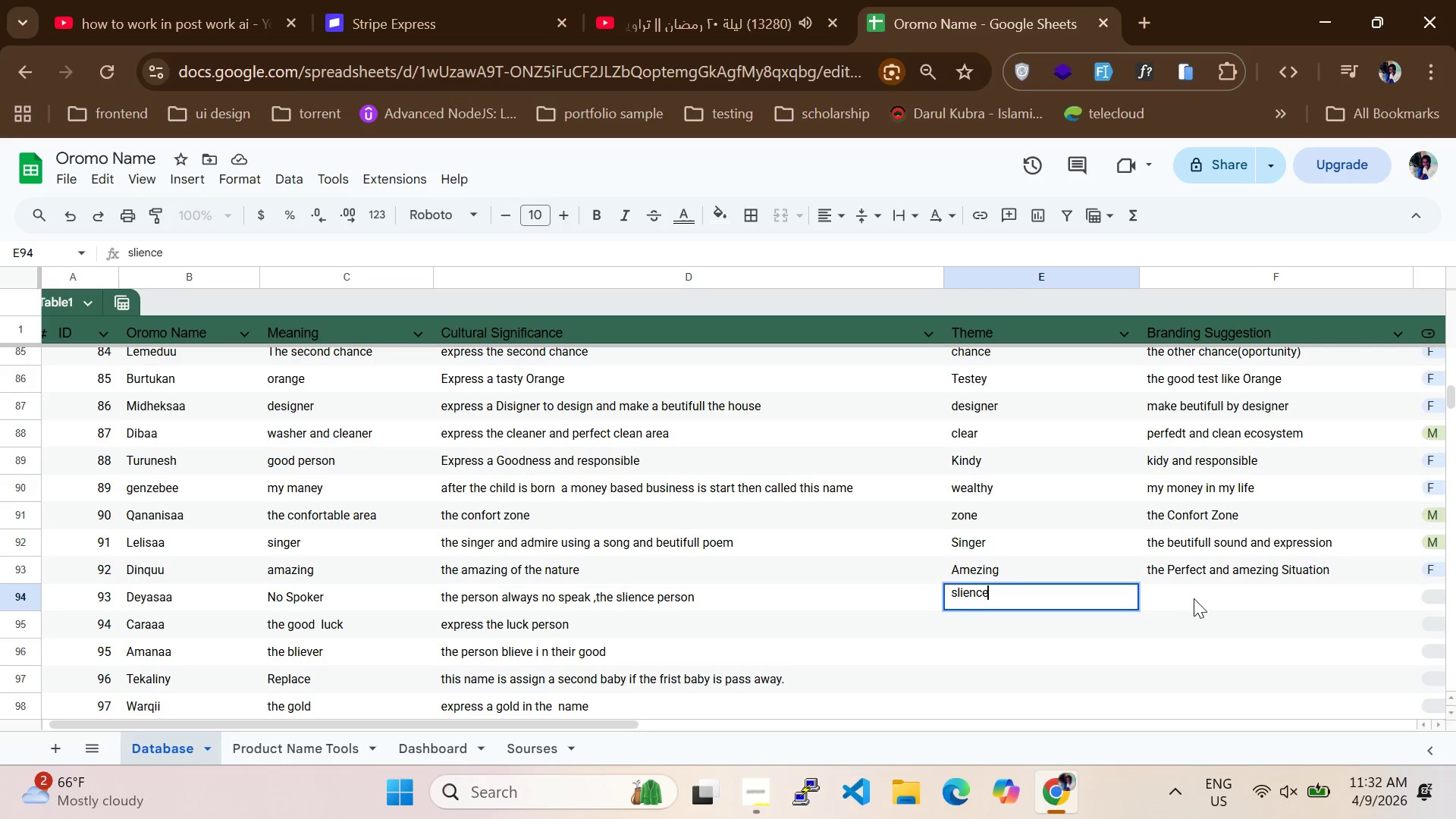 
double_click([1194, 598])
 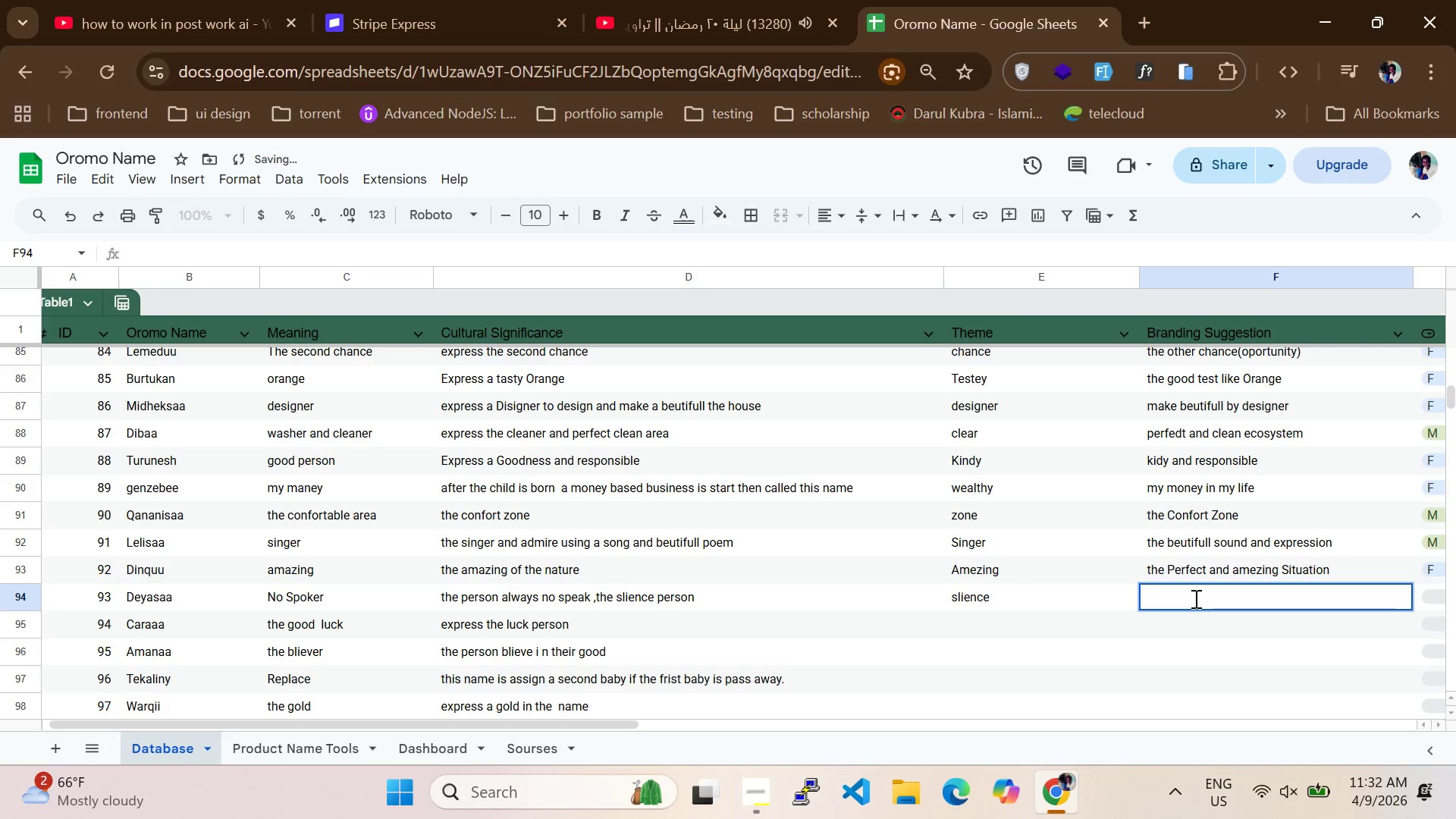 
type(the slience Person)
 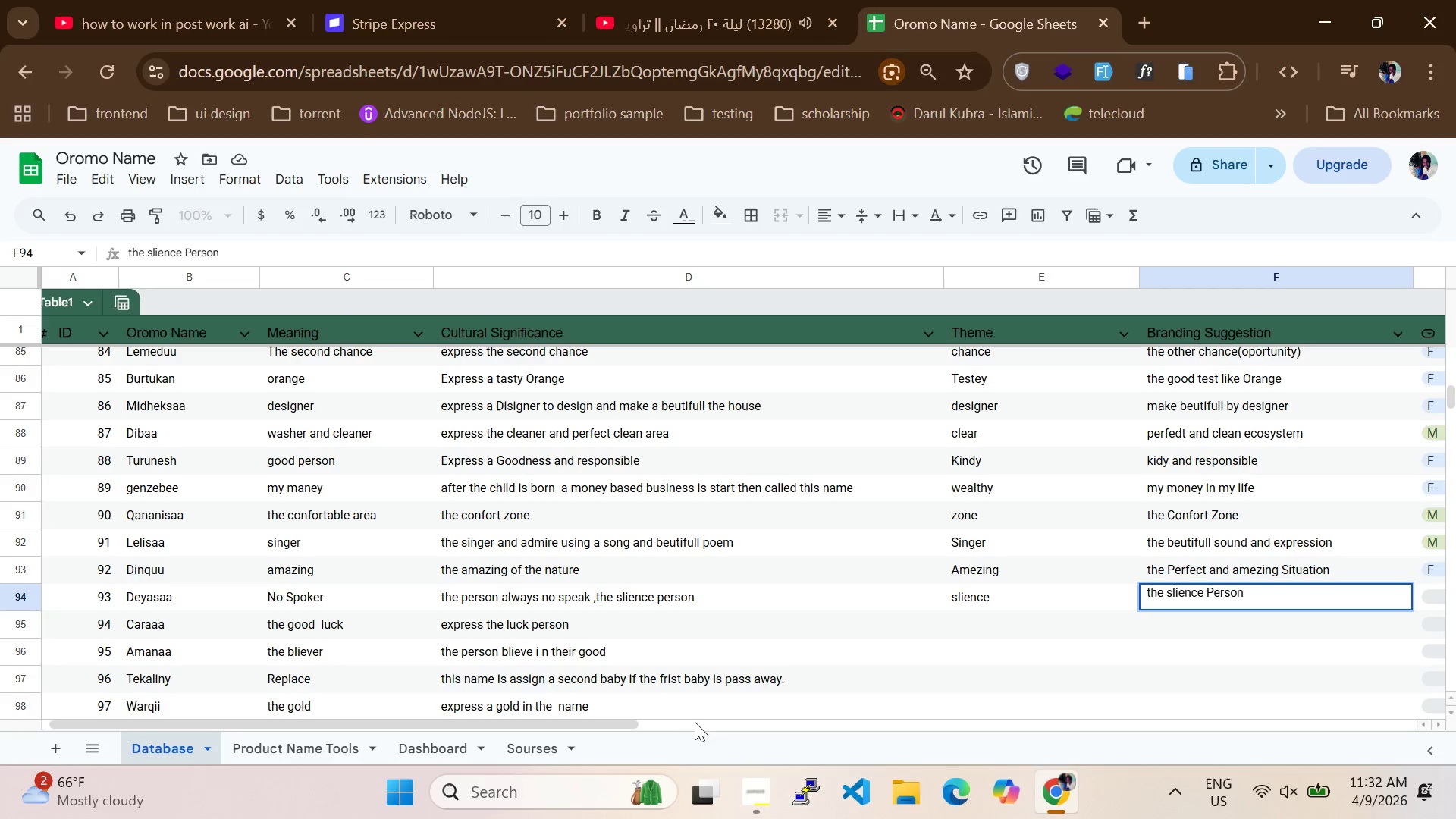 
left_click_drag(start_coordinate=[585, 721], to_coordinate=[684, 728])
 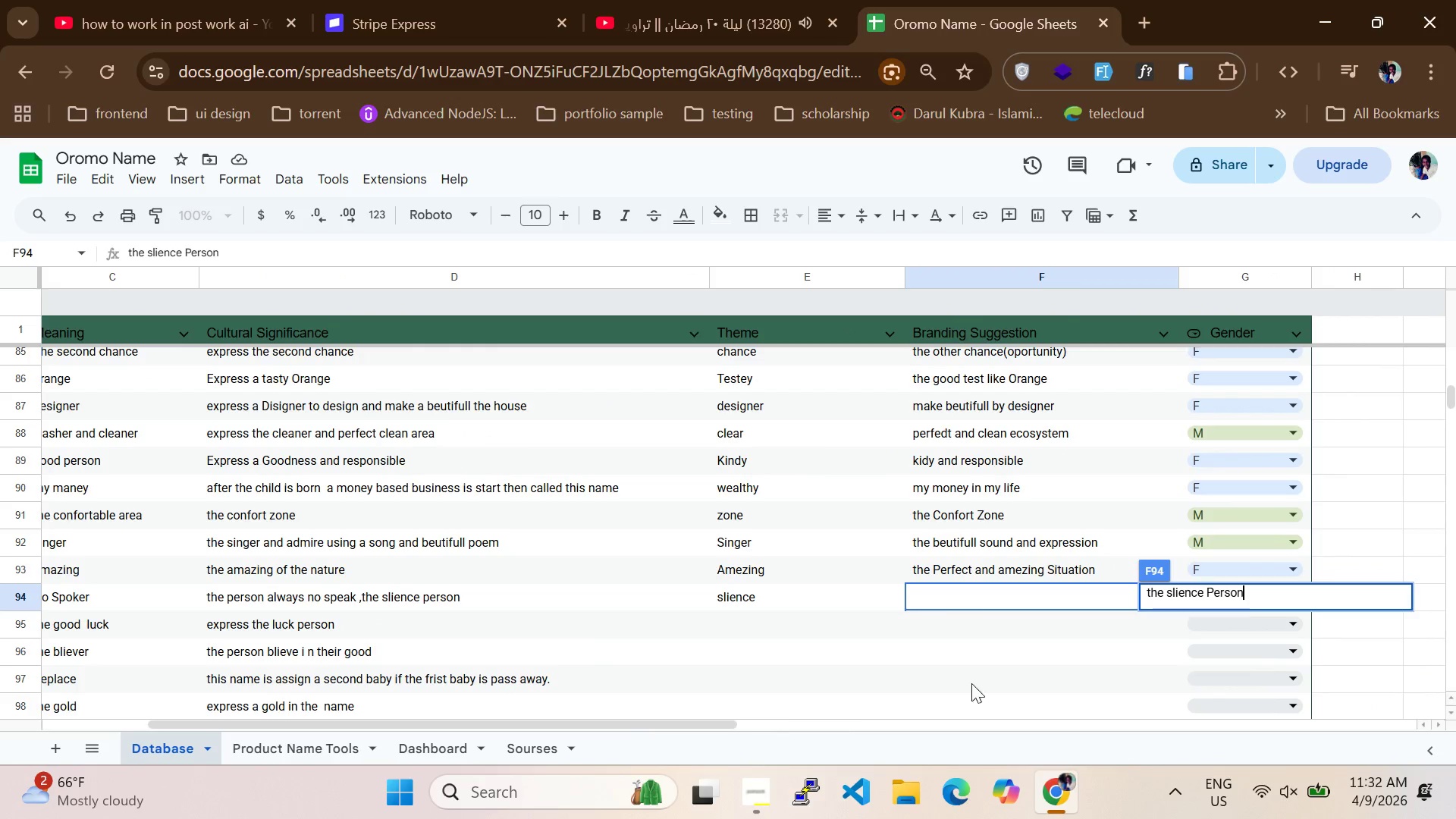 
left_click([1084, 651])
 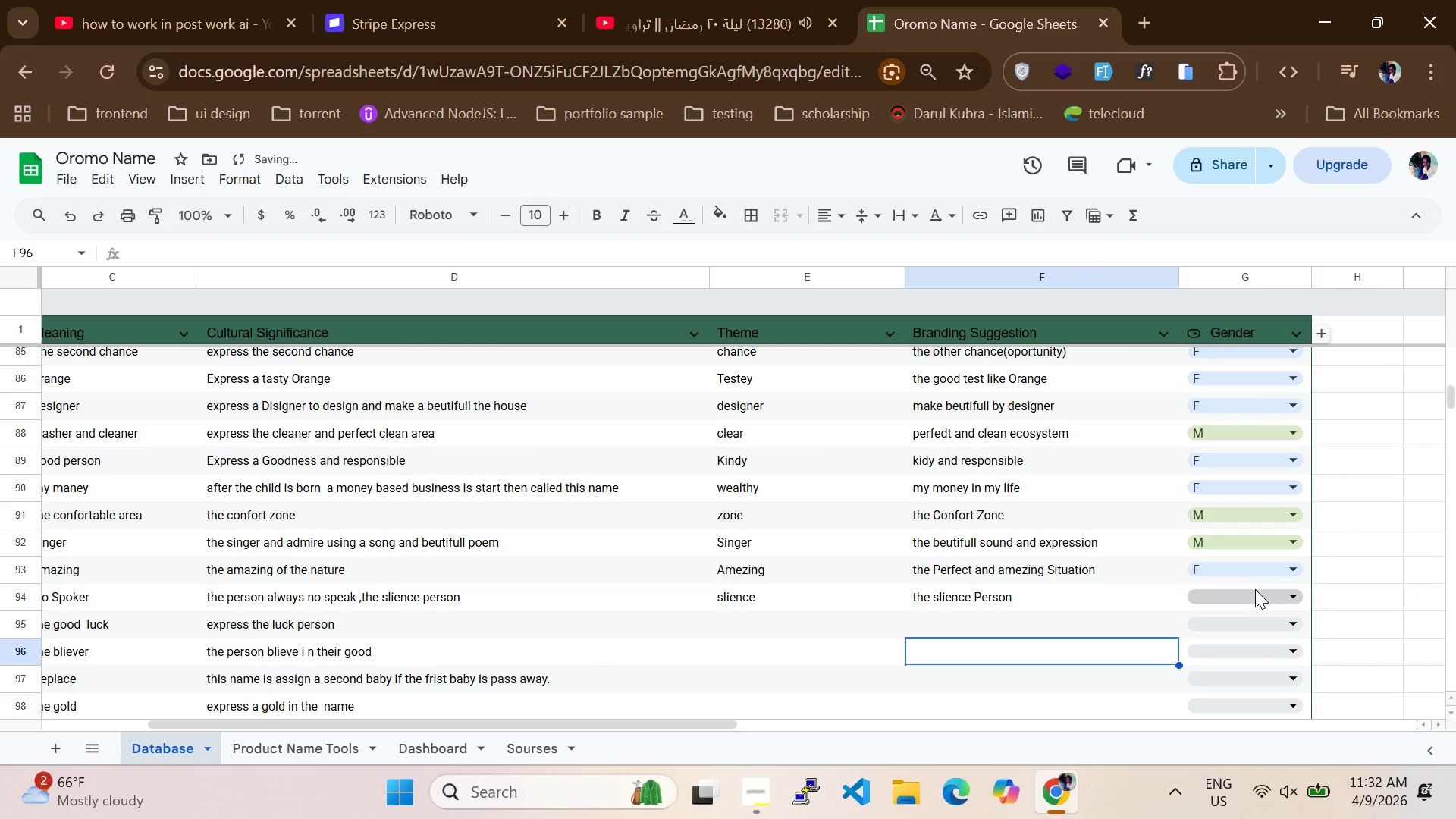 
left_click([1254, 591])
 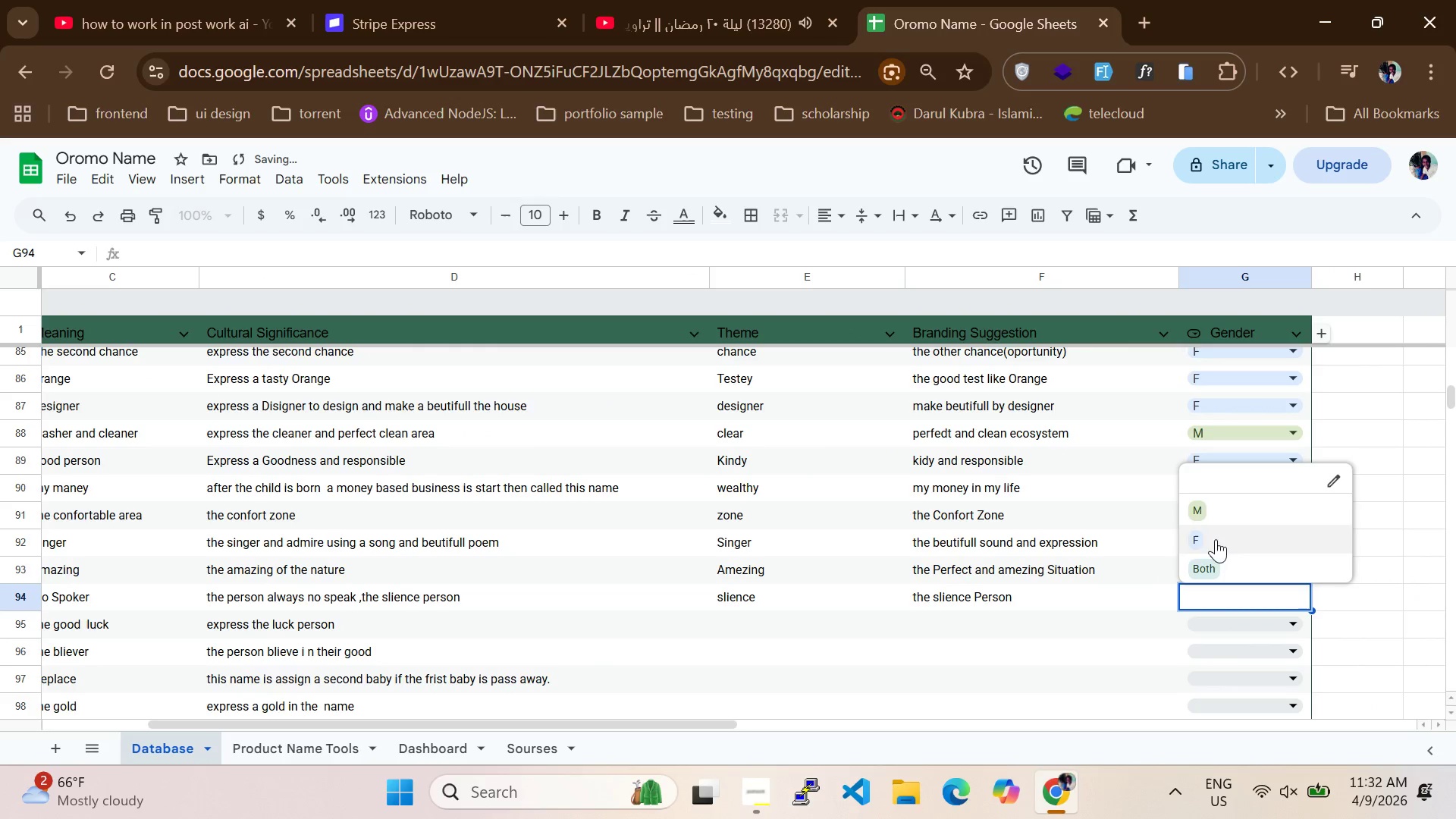 
left_click([1207, 511])
 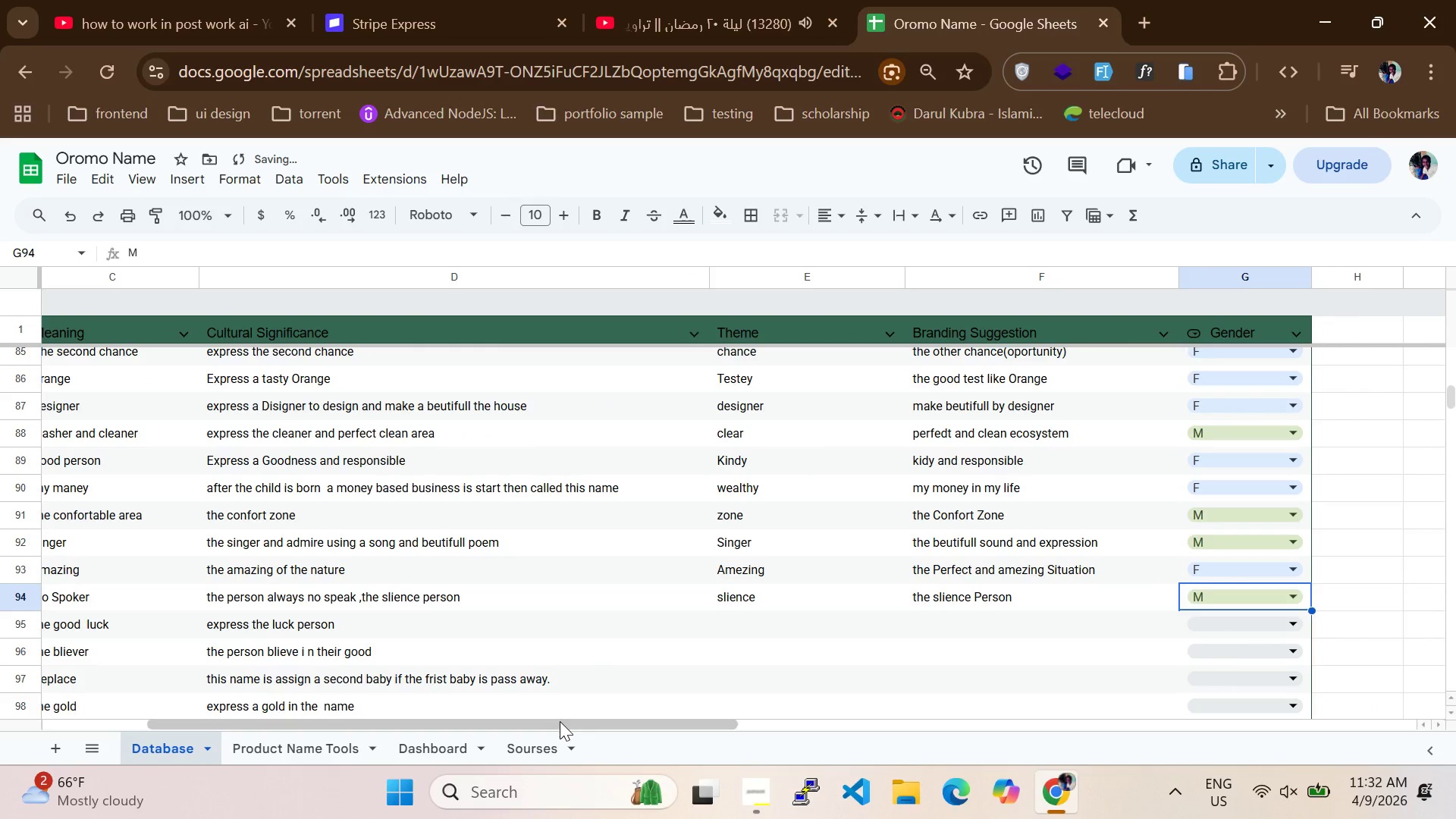 
left_click_drag(start_coordinate=[561, 723], to_coordinate=[422, 735])
 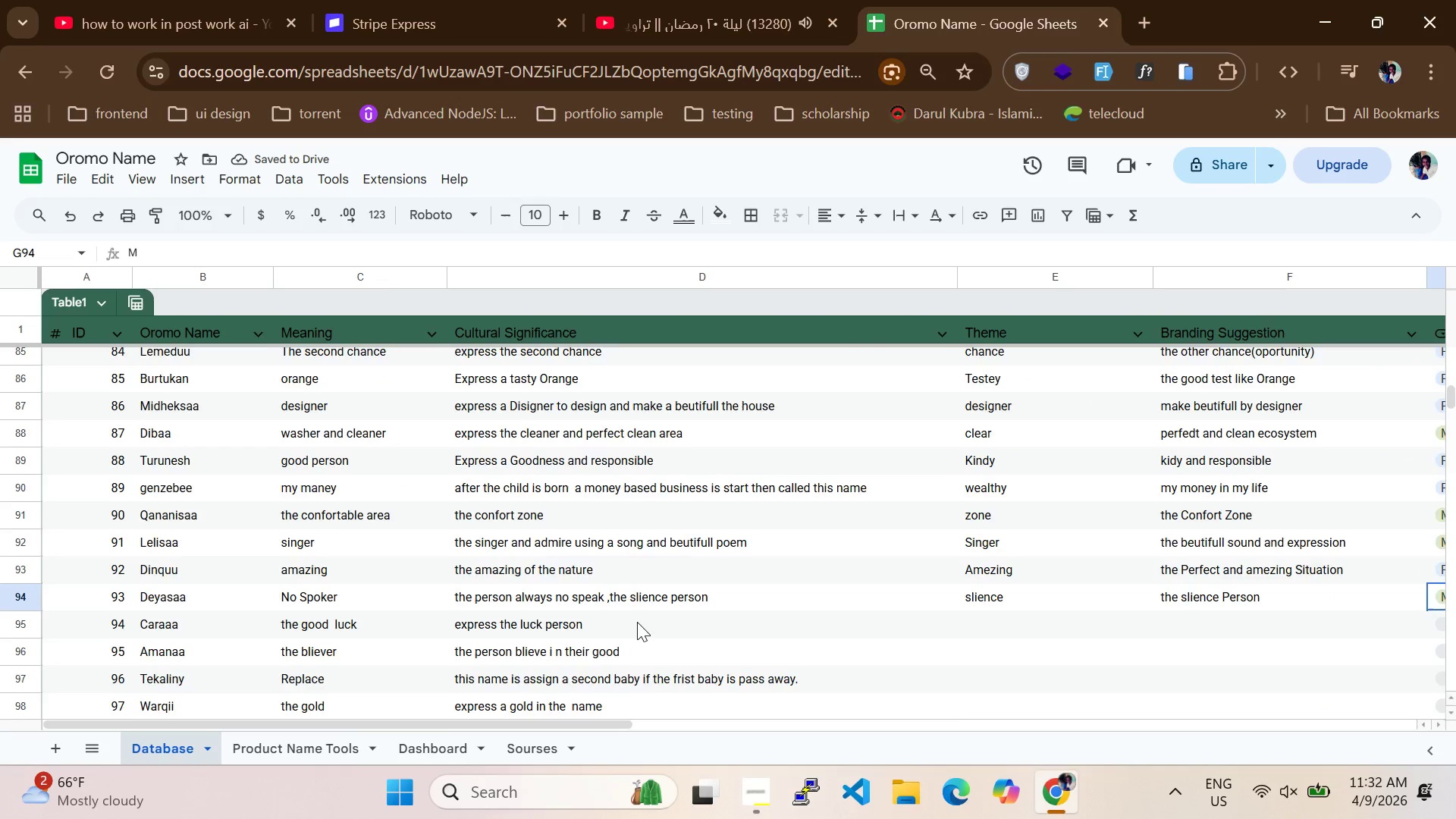 
scroll: coordinate [637, 622], scroll_direction: none, amount: 0.0
 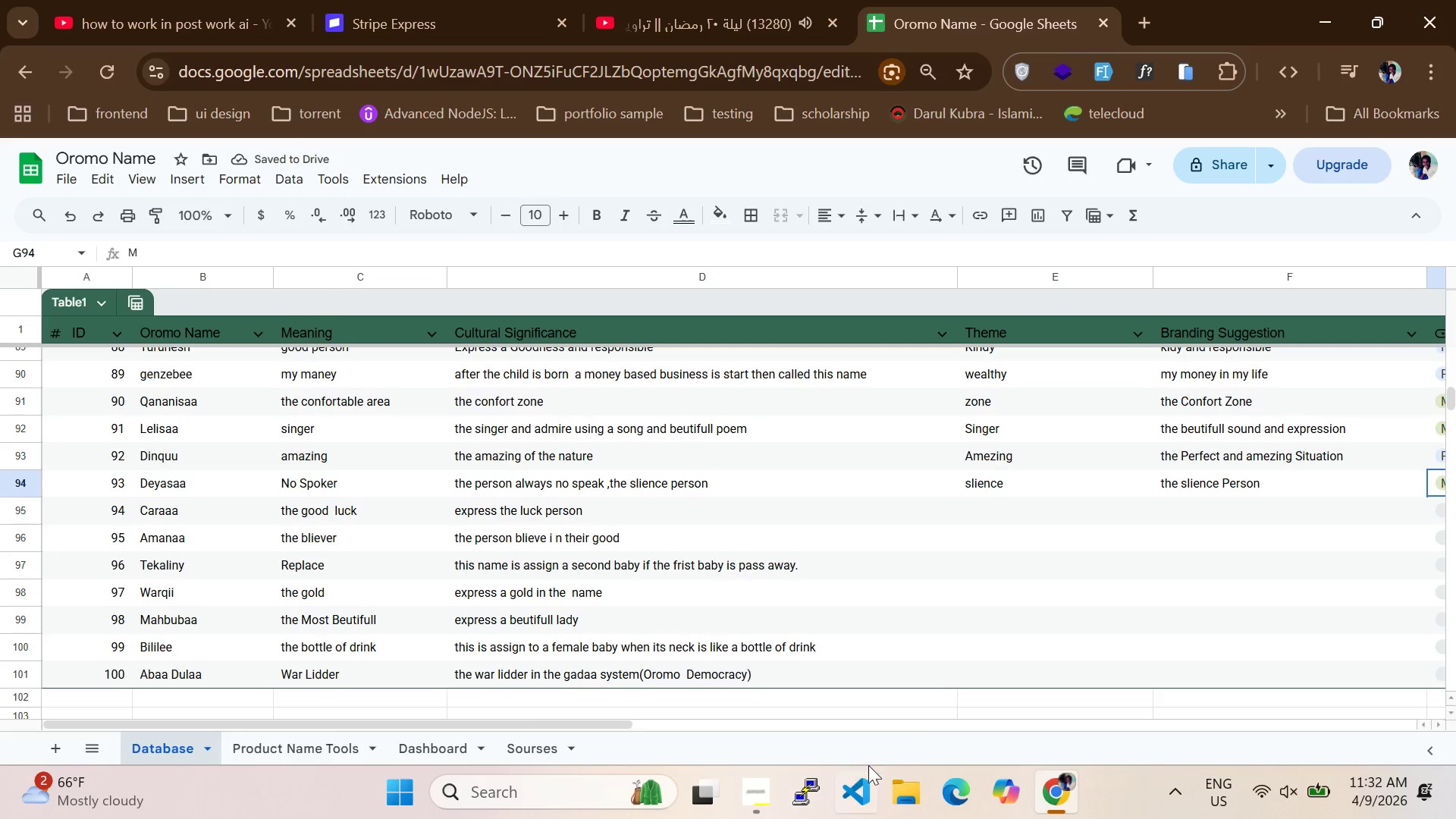 
left_click([764, 795])